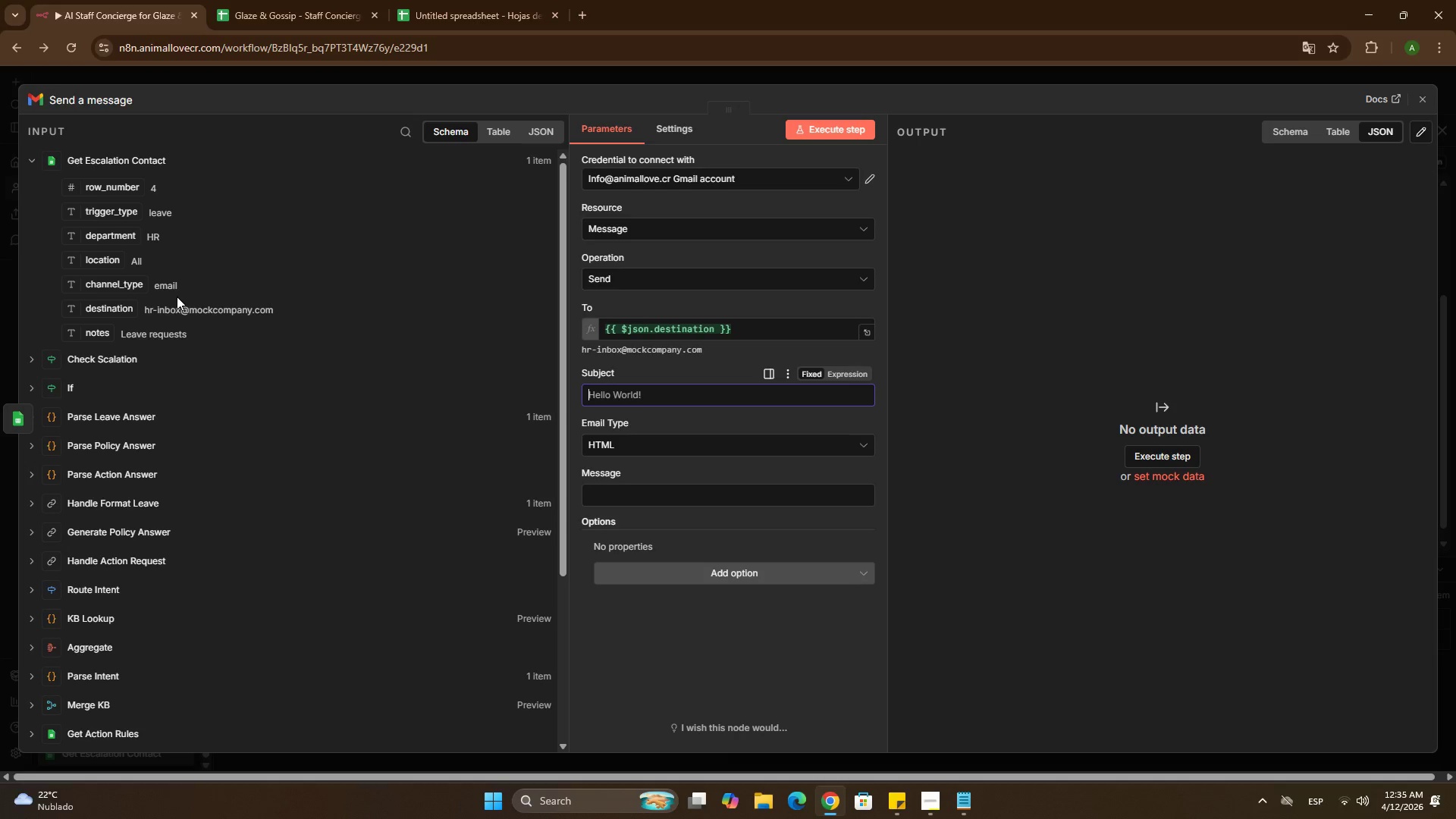 
wait(20.97)
 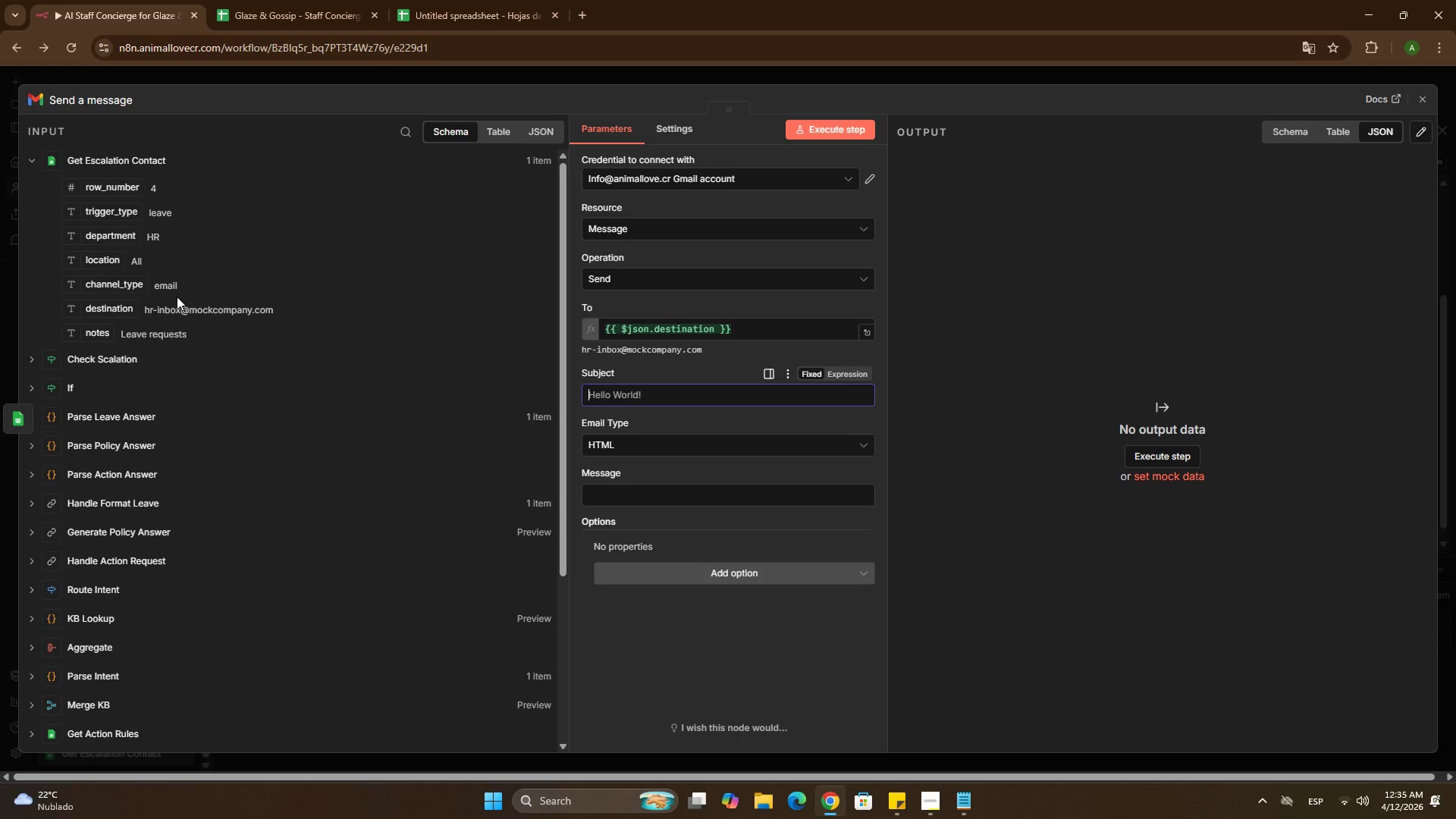 
left_click([83, 679])
 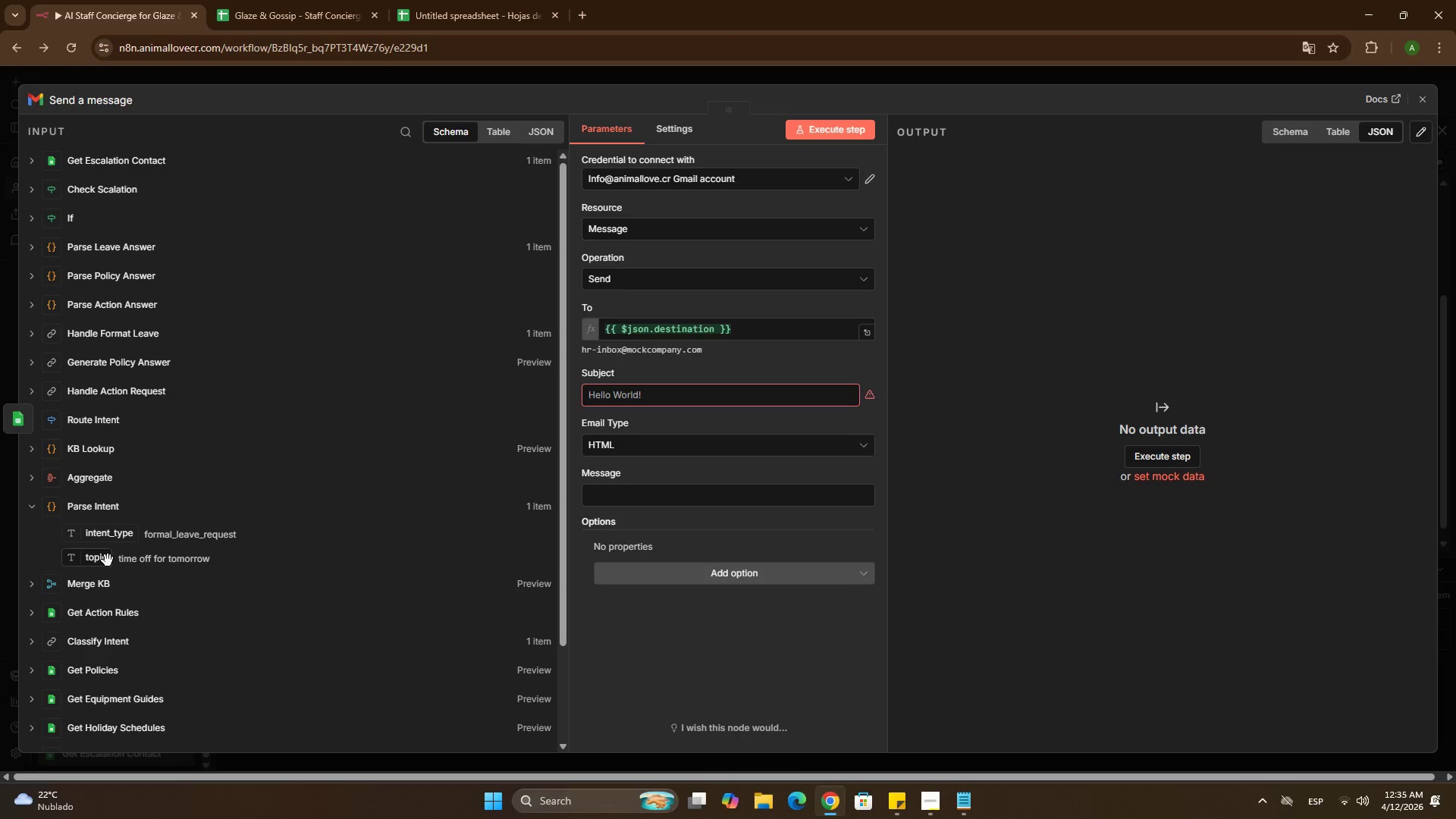 
left_click_drag(start_coordinate=[95, 561], to_coordinate=[623, 400])
 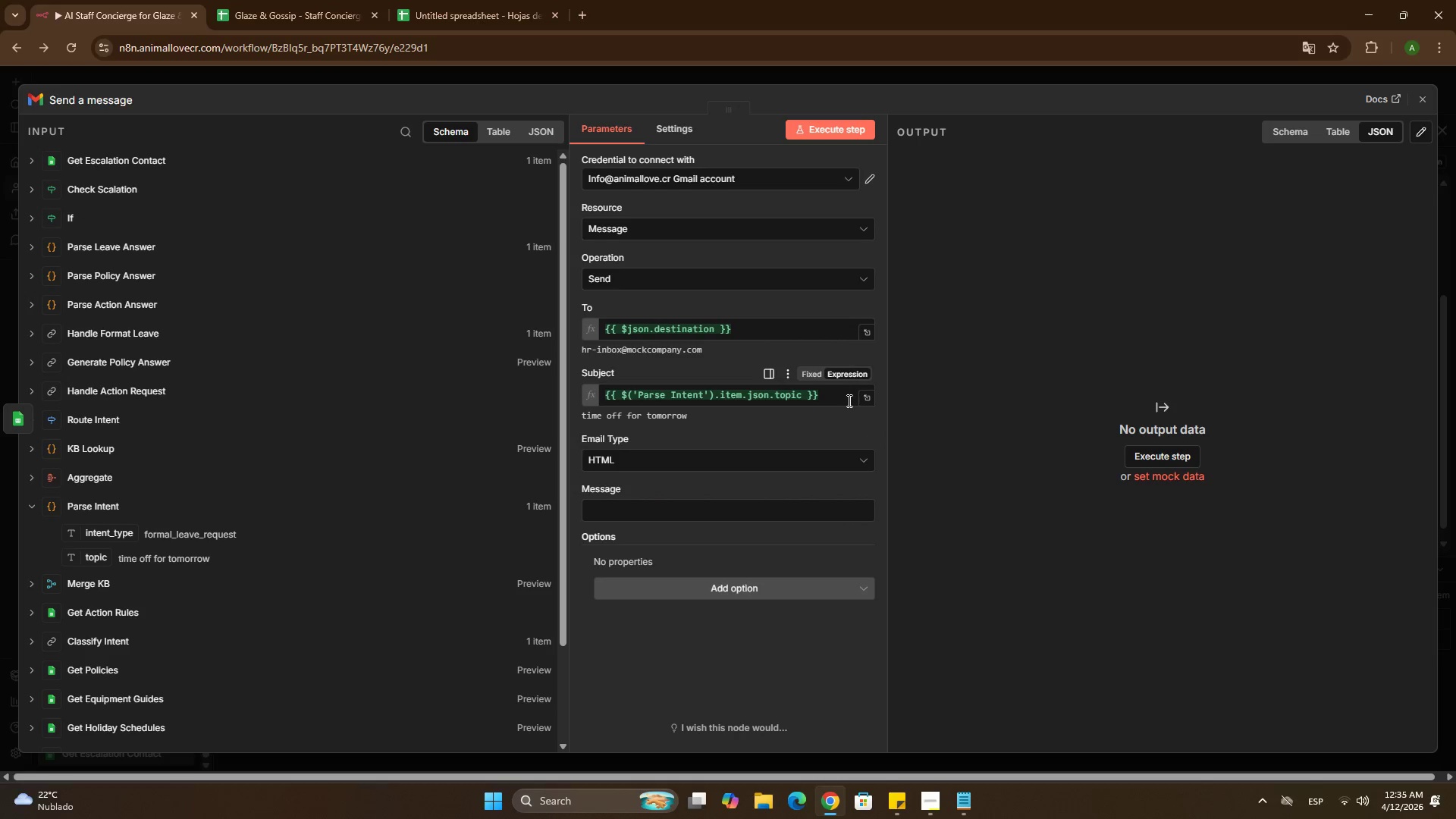 
left_click([846, 399])
 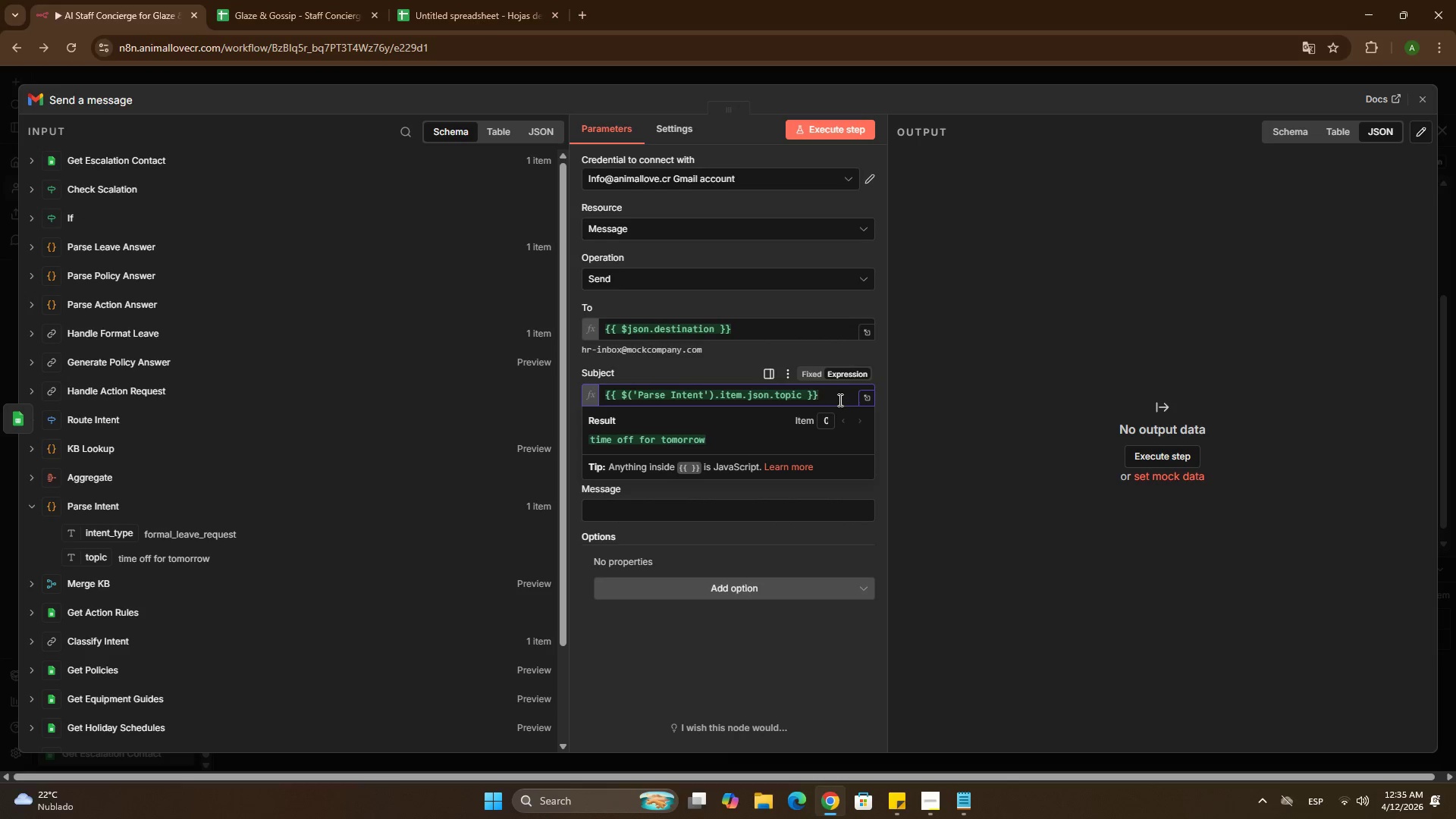 
key(Space)
 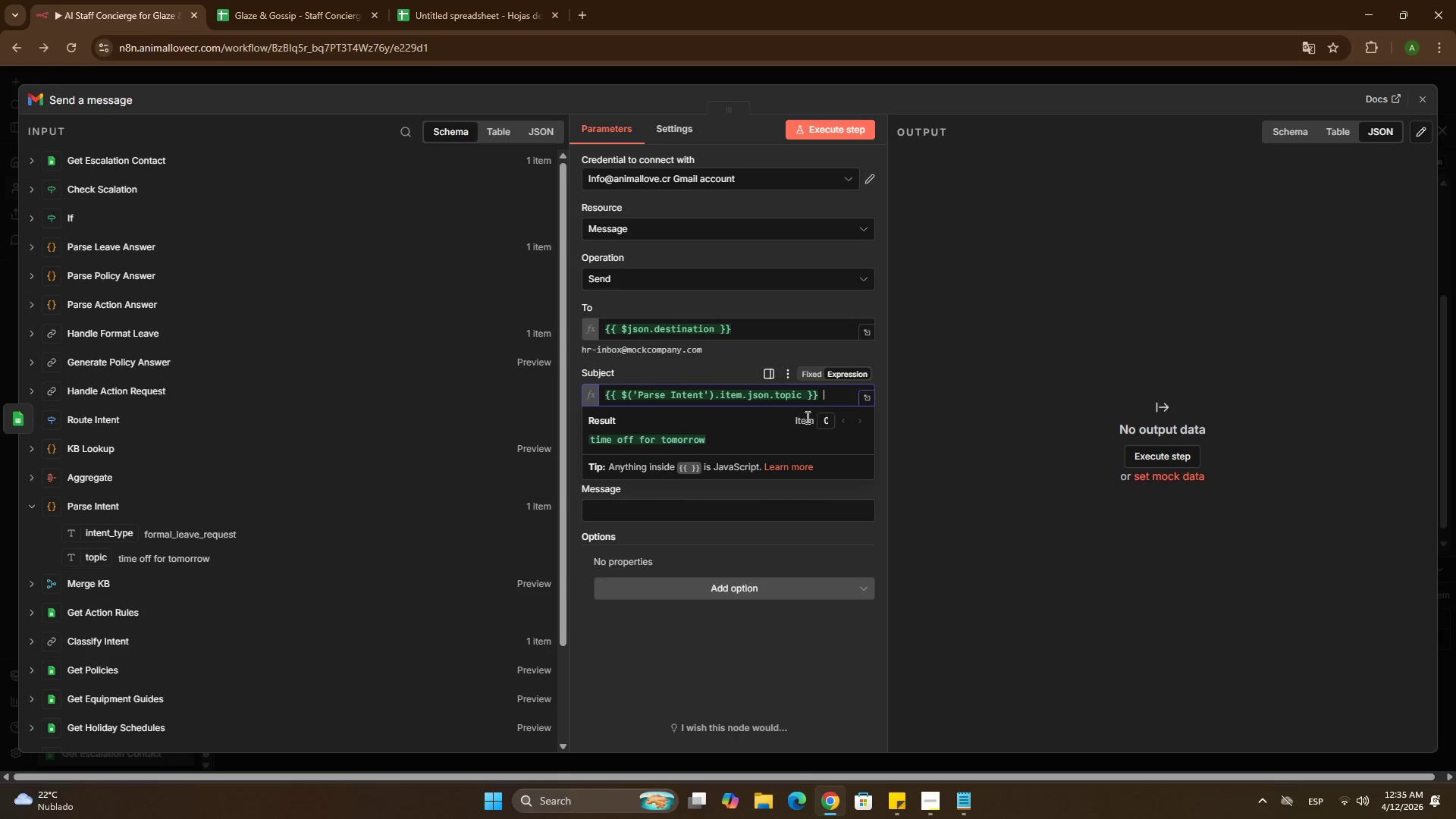 
key(NumpadSubtract)
 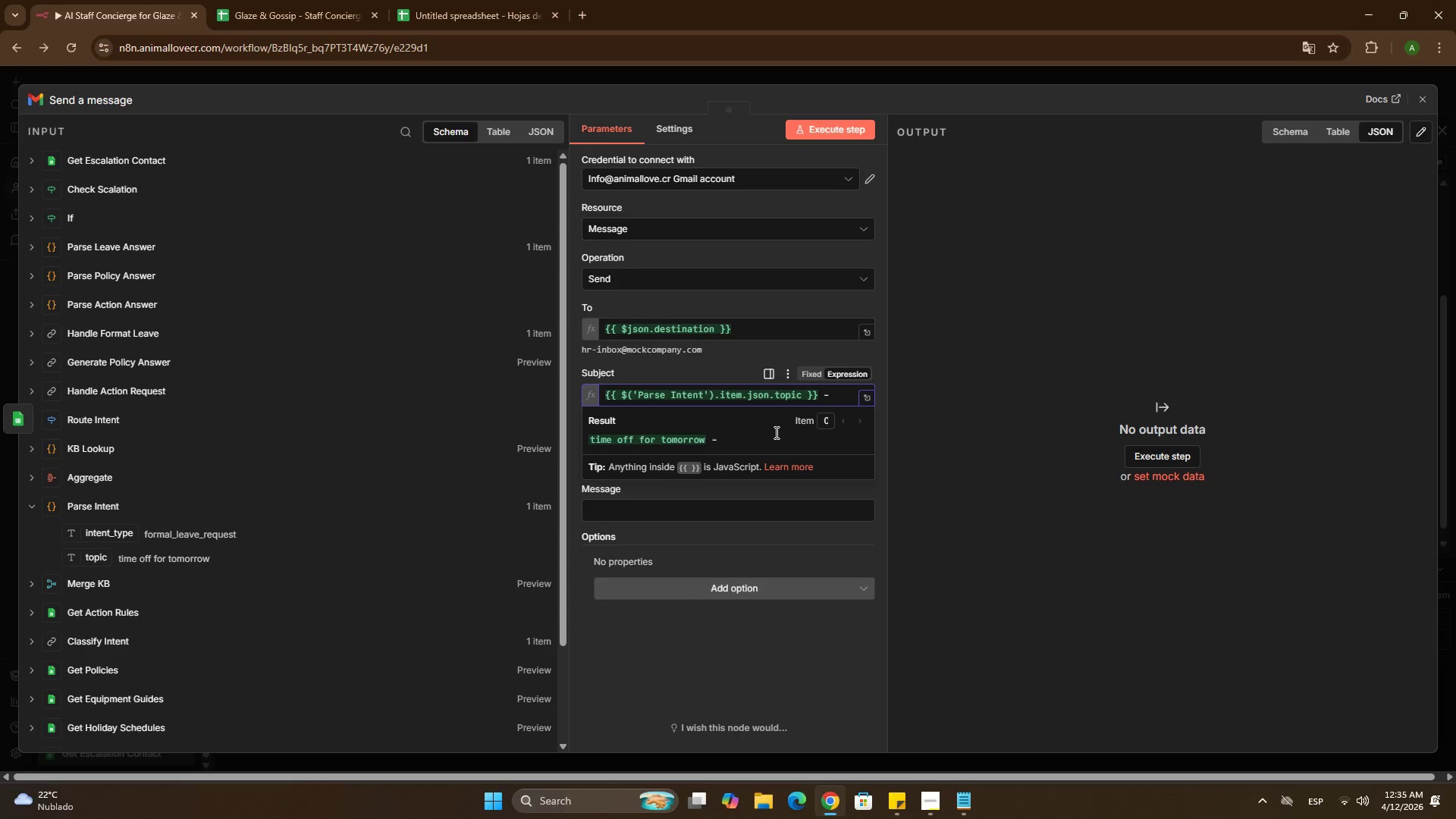 
key(Space)
 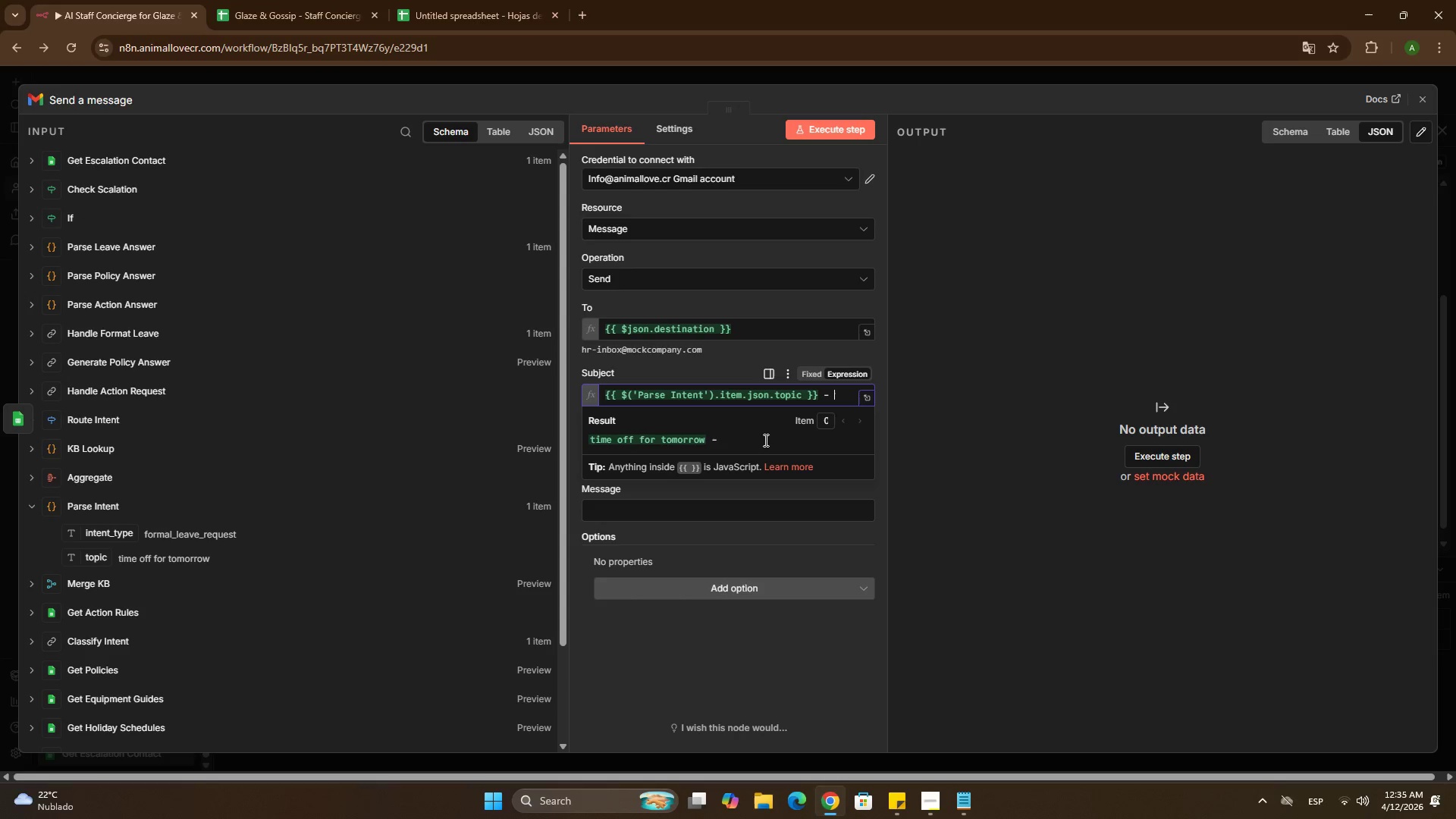 
wait(9.31)
 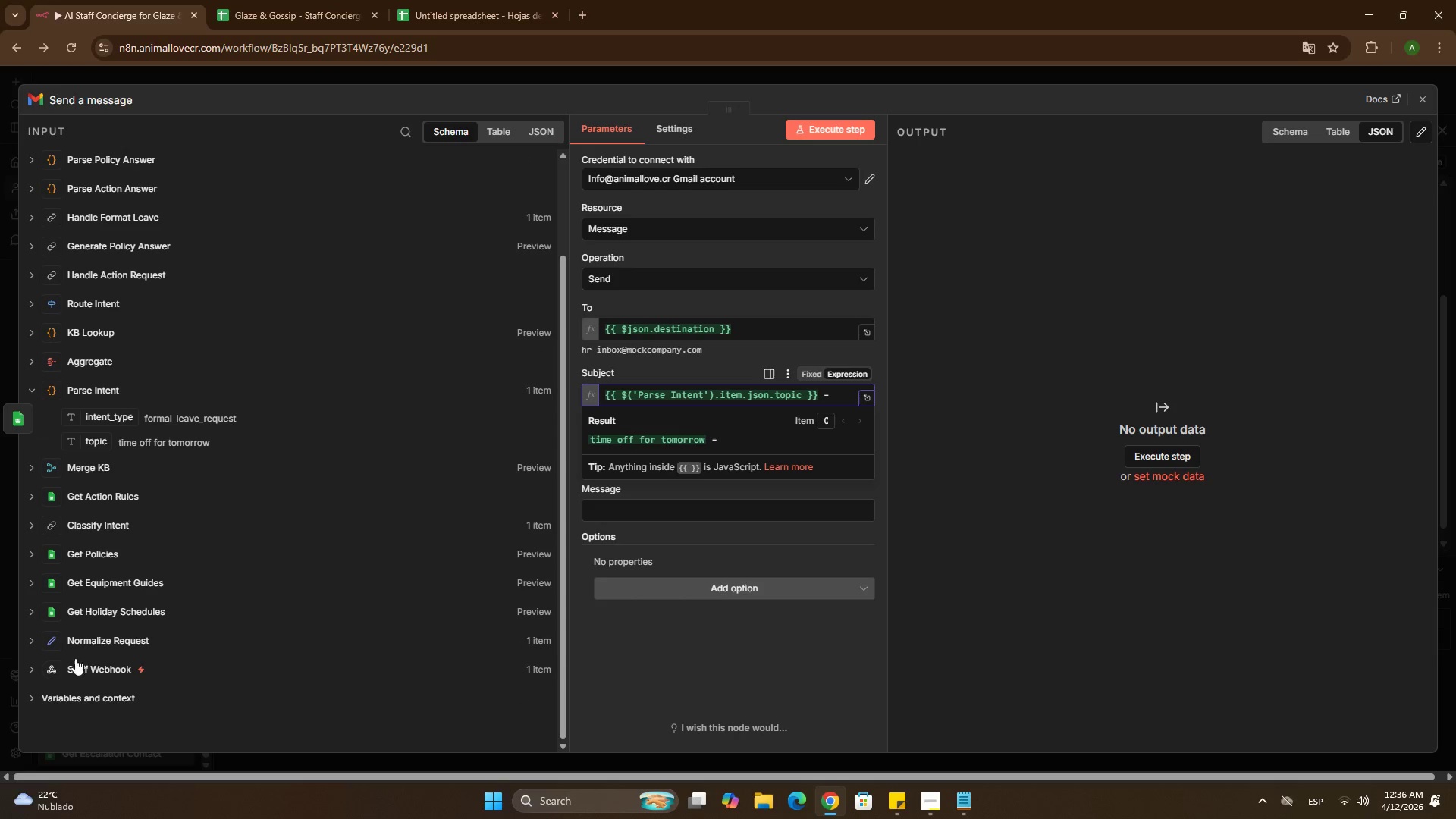 
left_click([74, 644])